 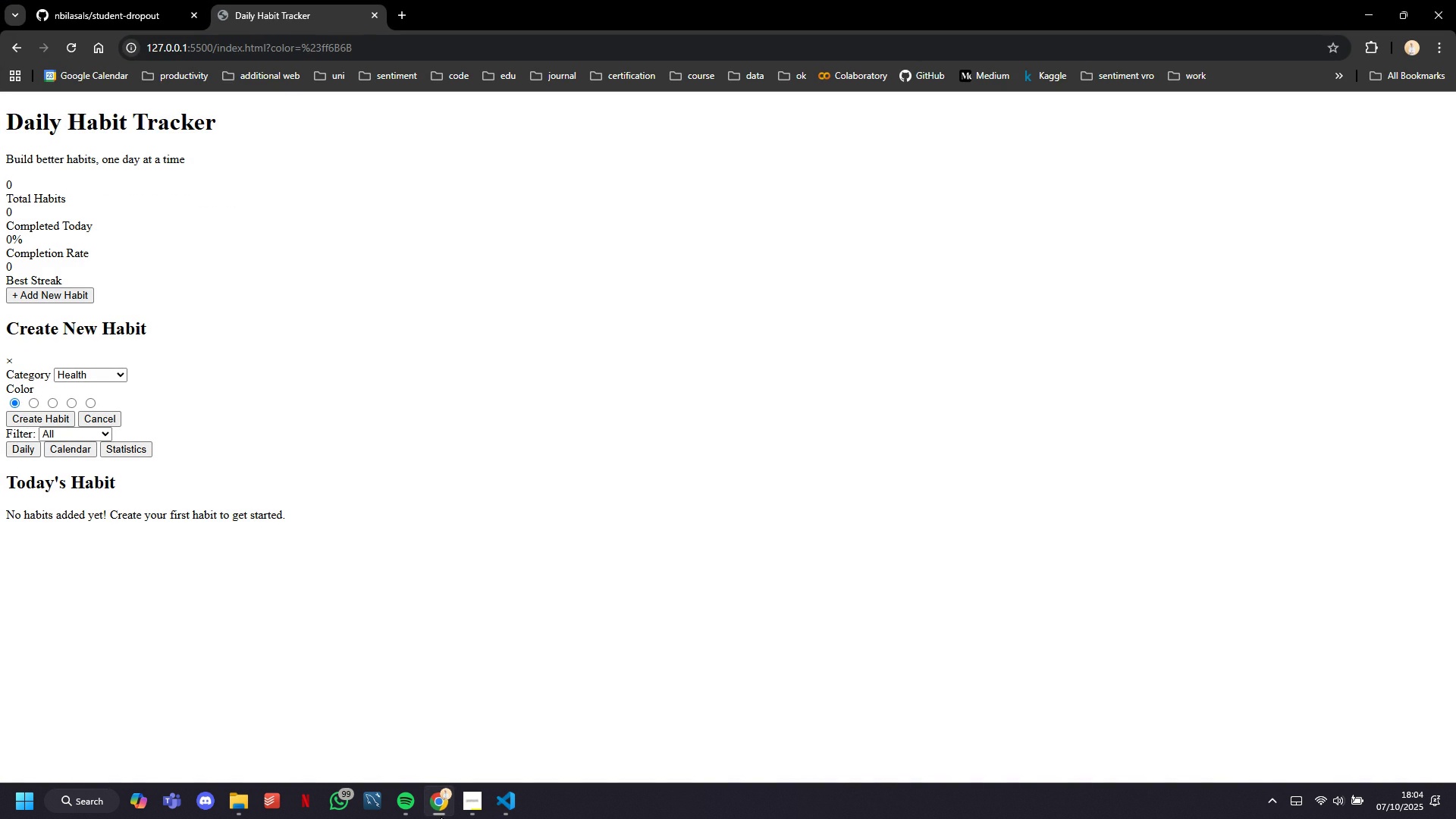 
scroll: coordinate [223, 538], scroll_direction: down, amount: 4.0
 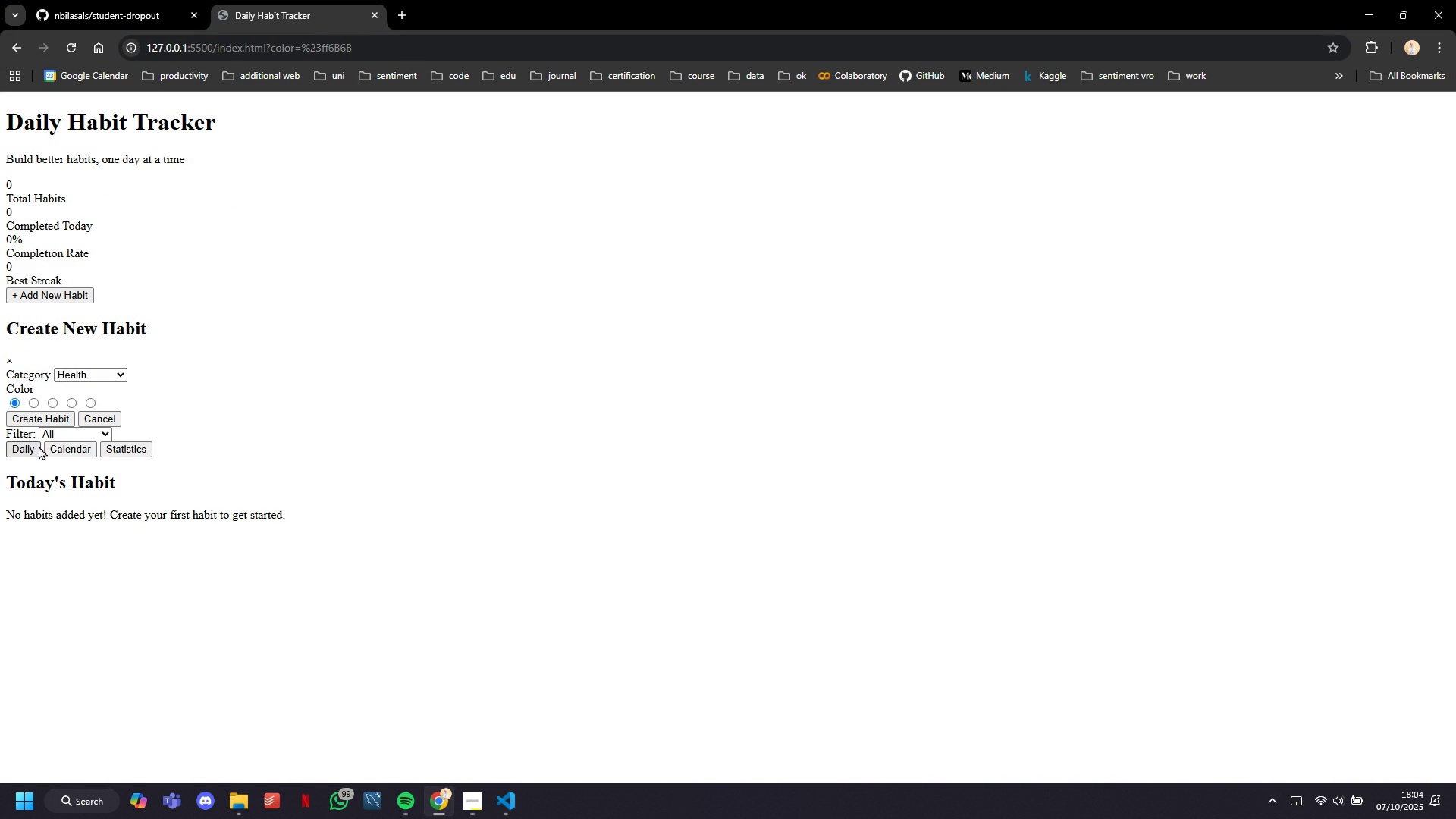 
left_click([63, 455])
 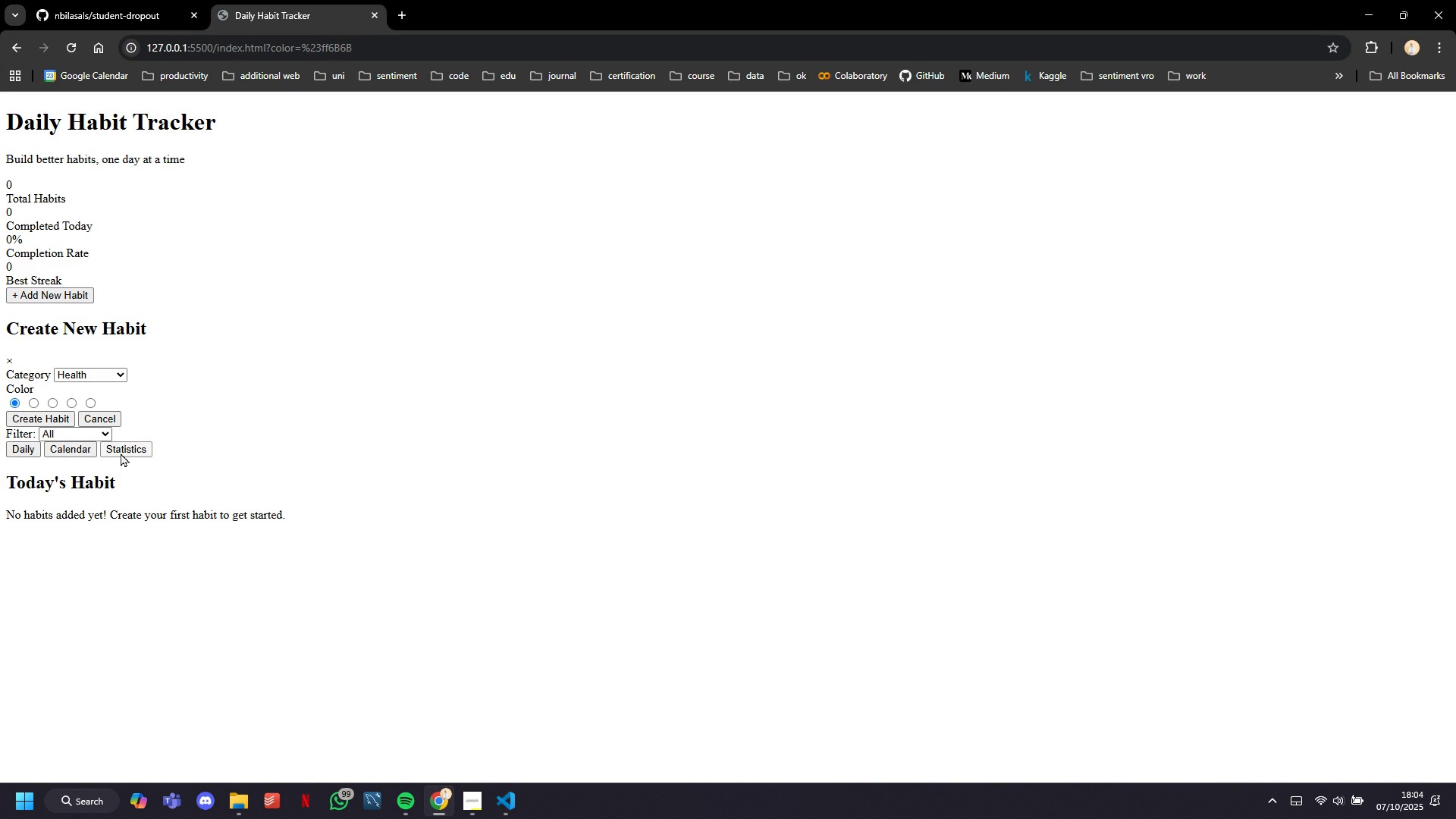 
left_click([121, 453])
 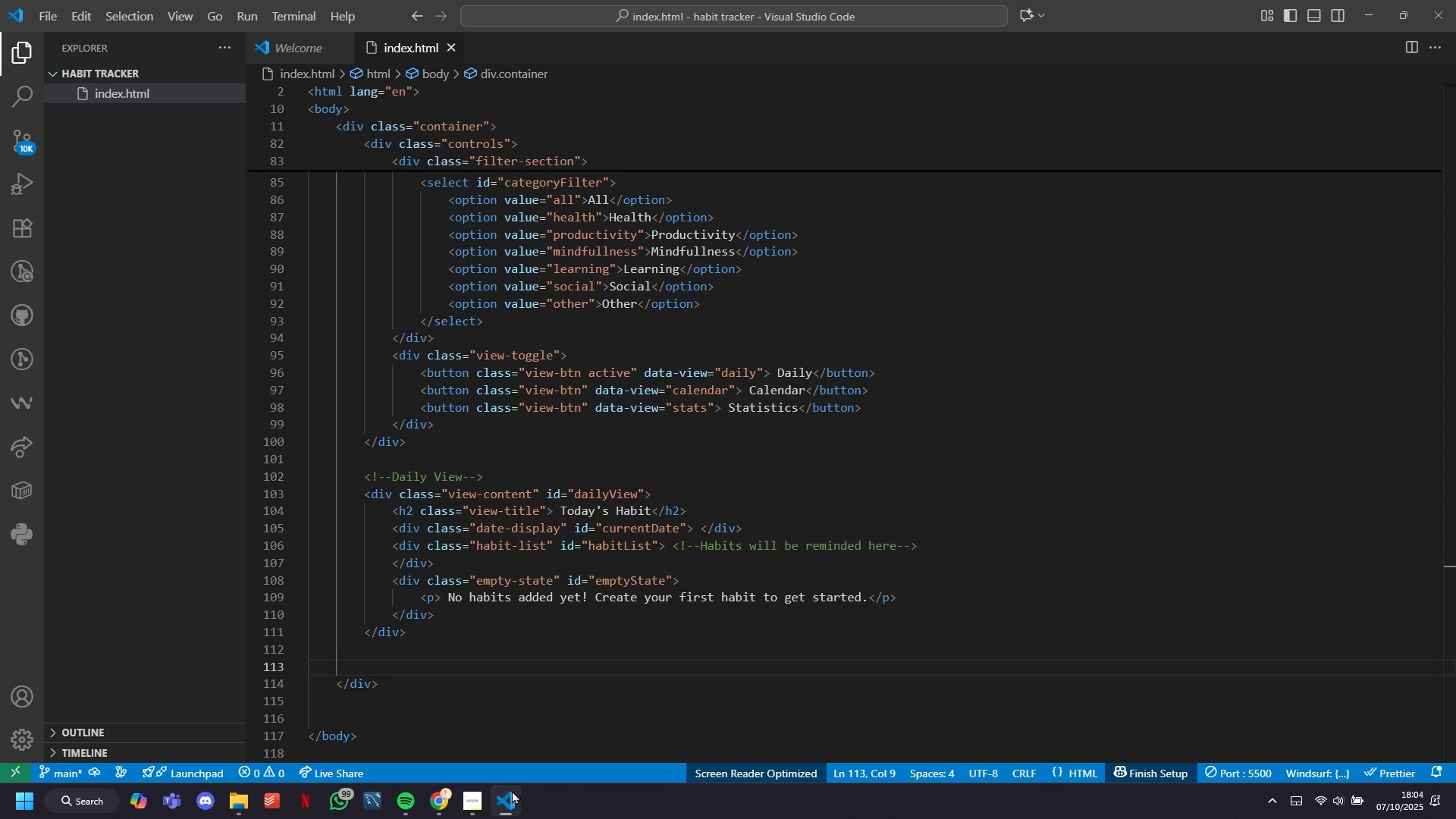 
left_click([474, 796])